 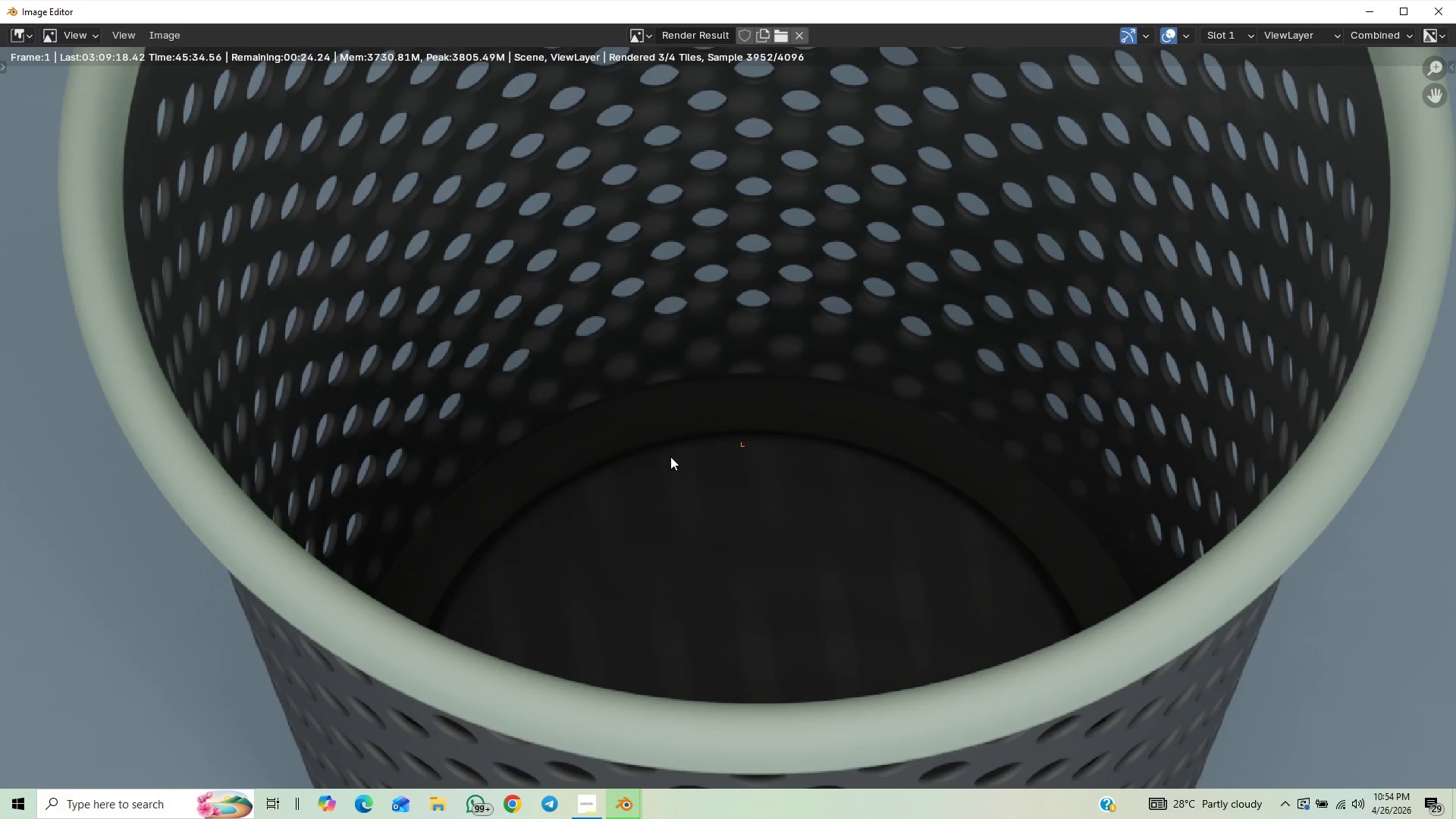 
scroll: coordinate [723, 416], scroll_direction: down, amount: 5.0
 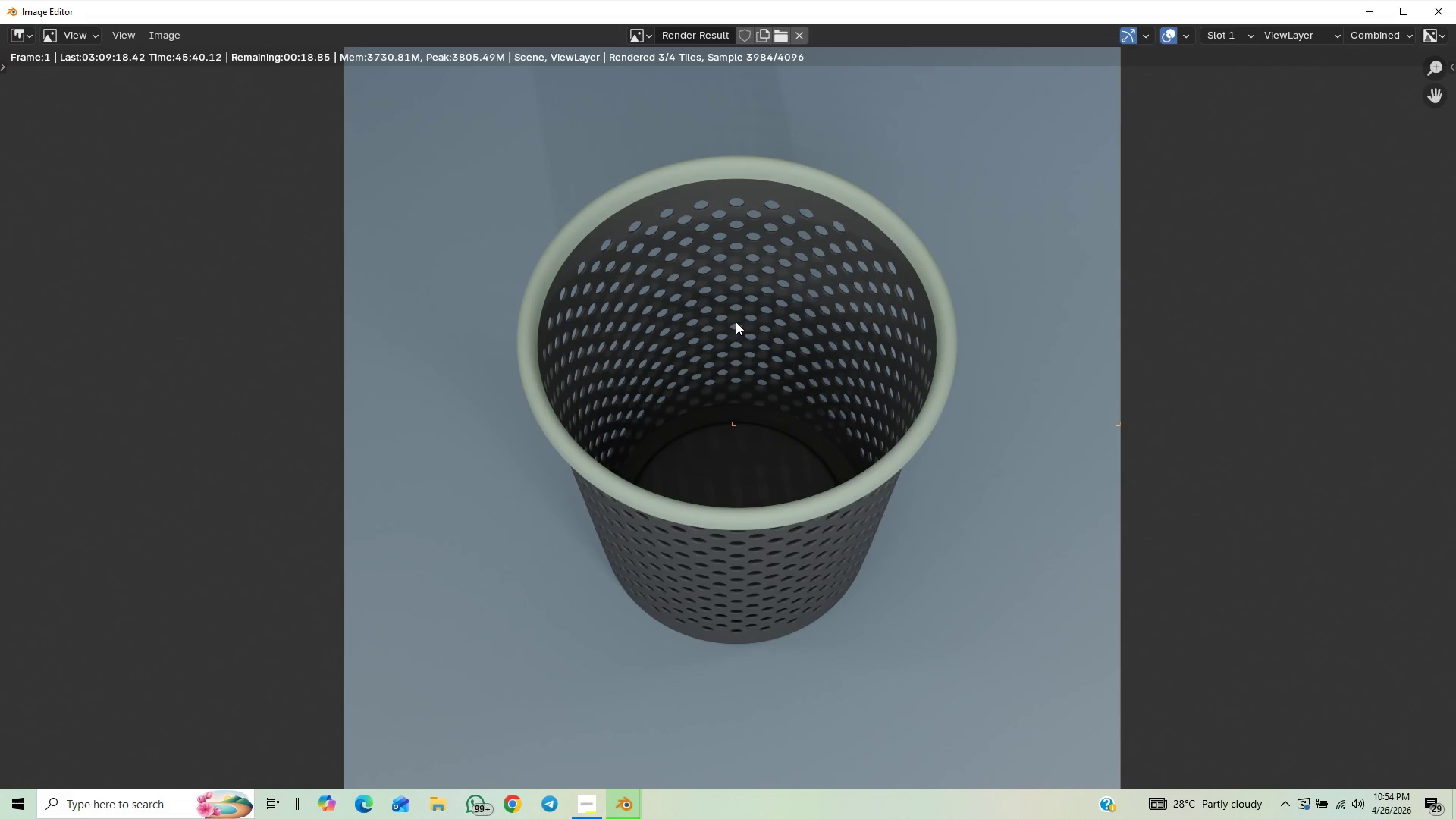 
scroll: coordinate [739, 323], scroll_direction: up, amount: 2.0
 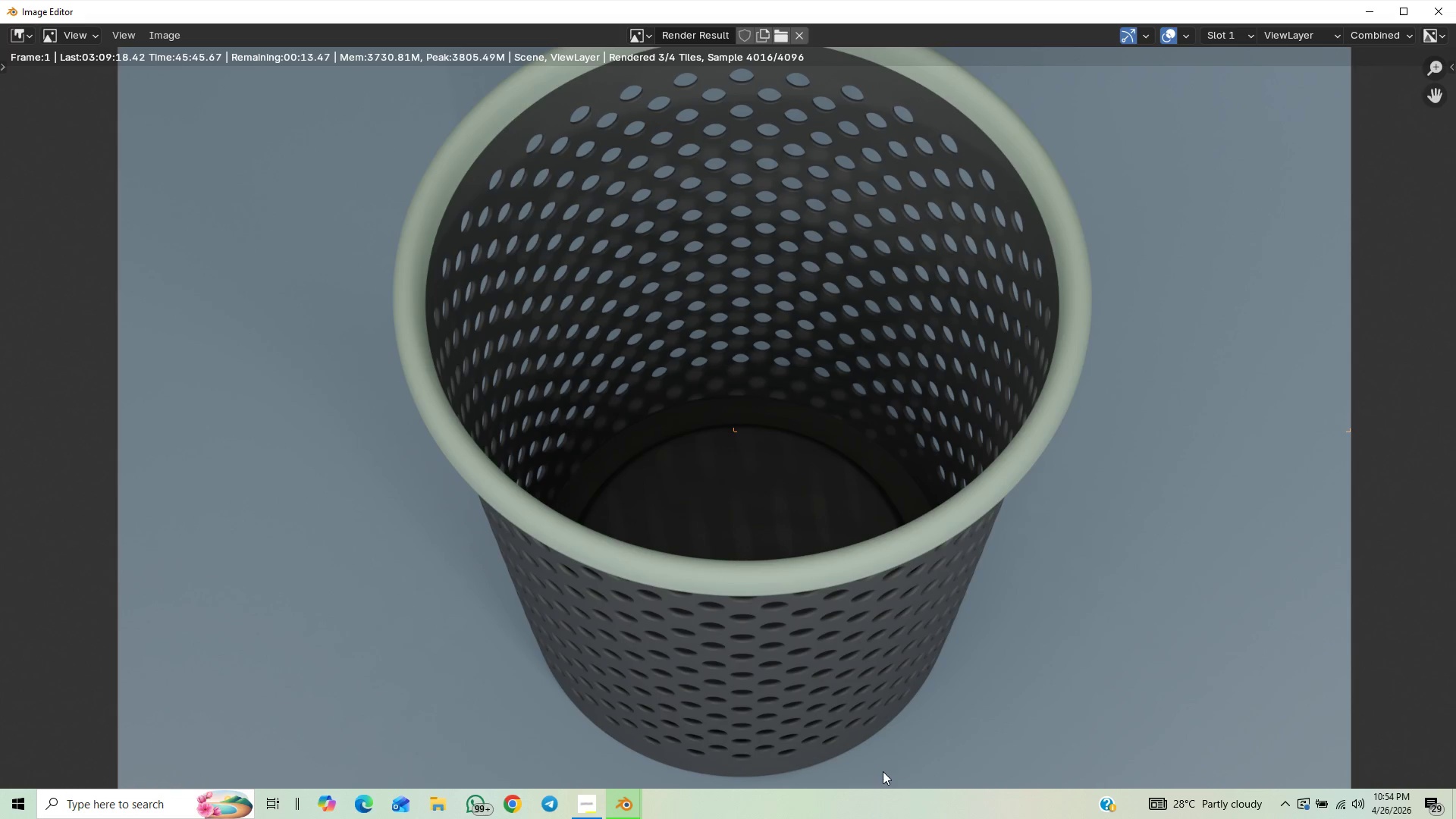 
wait(9.11)
 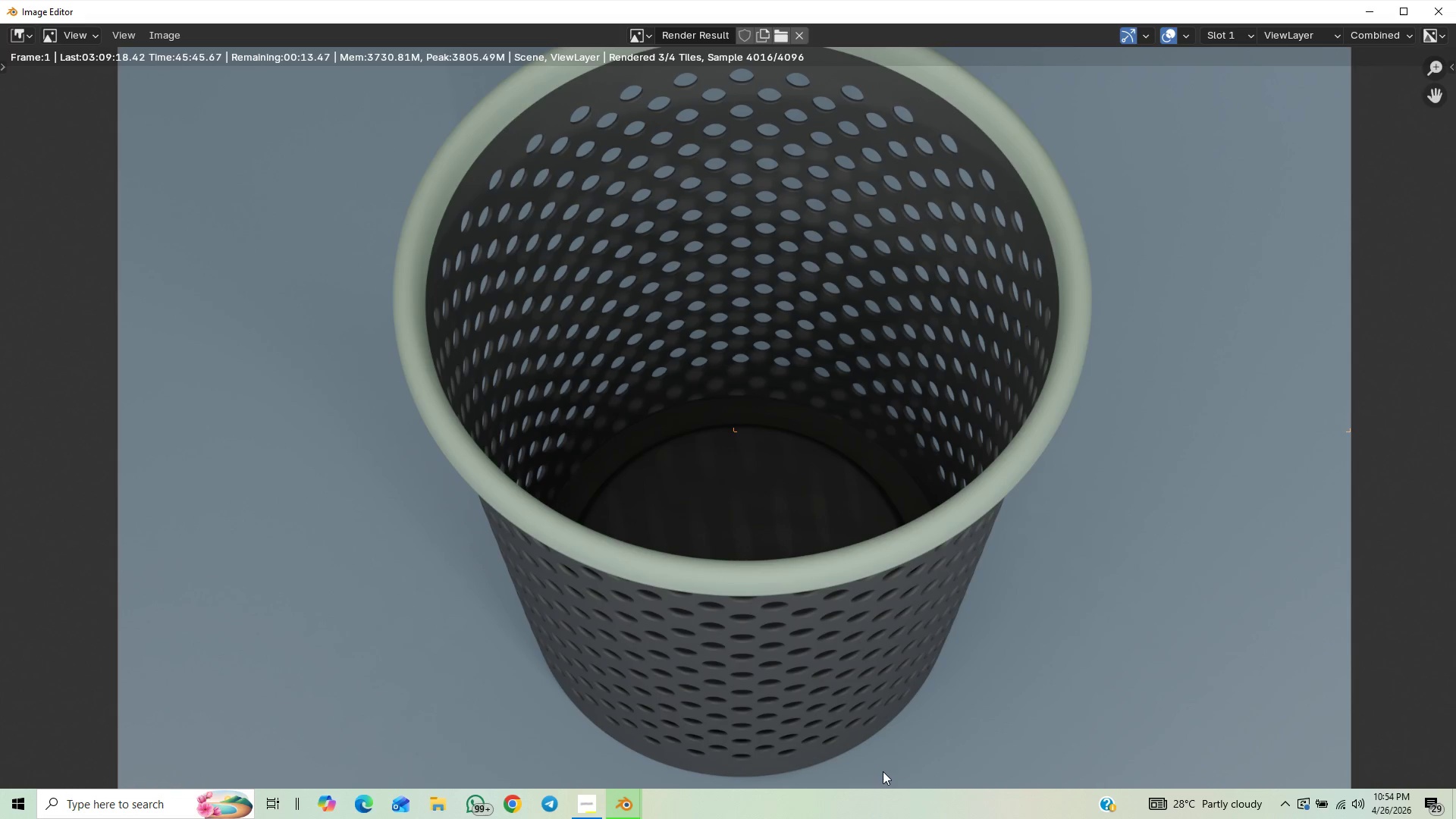 
scroll: coordinate [1345, 279], scroll_direction: up, amount: 2.0
 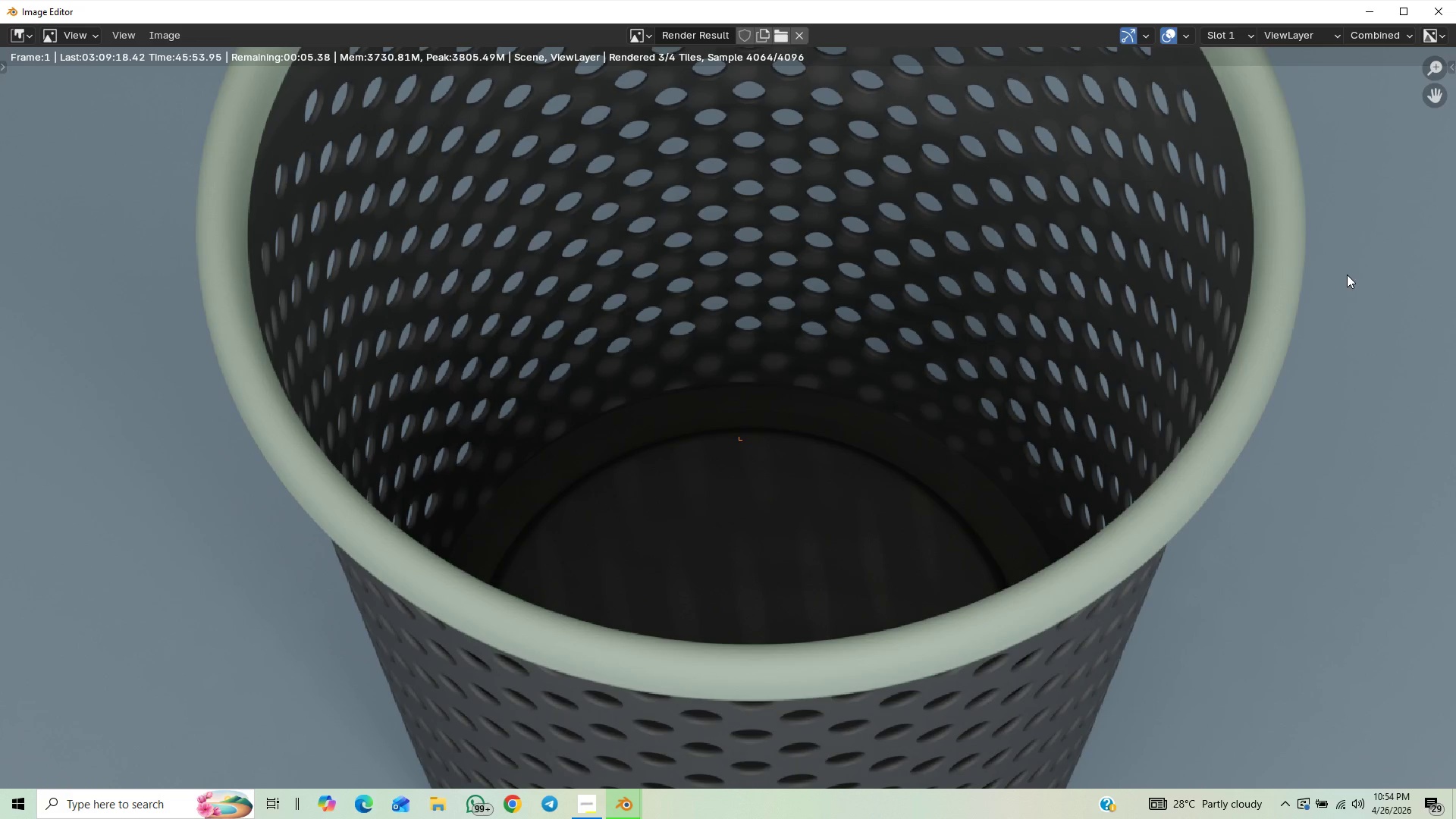 
scroll: coordinate [1343, 265], scroll_direction: down, amount: 2.0
 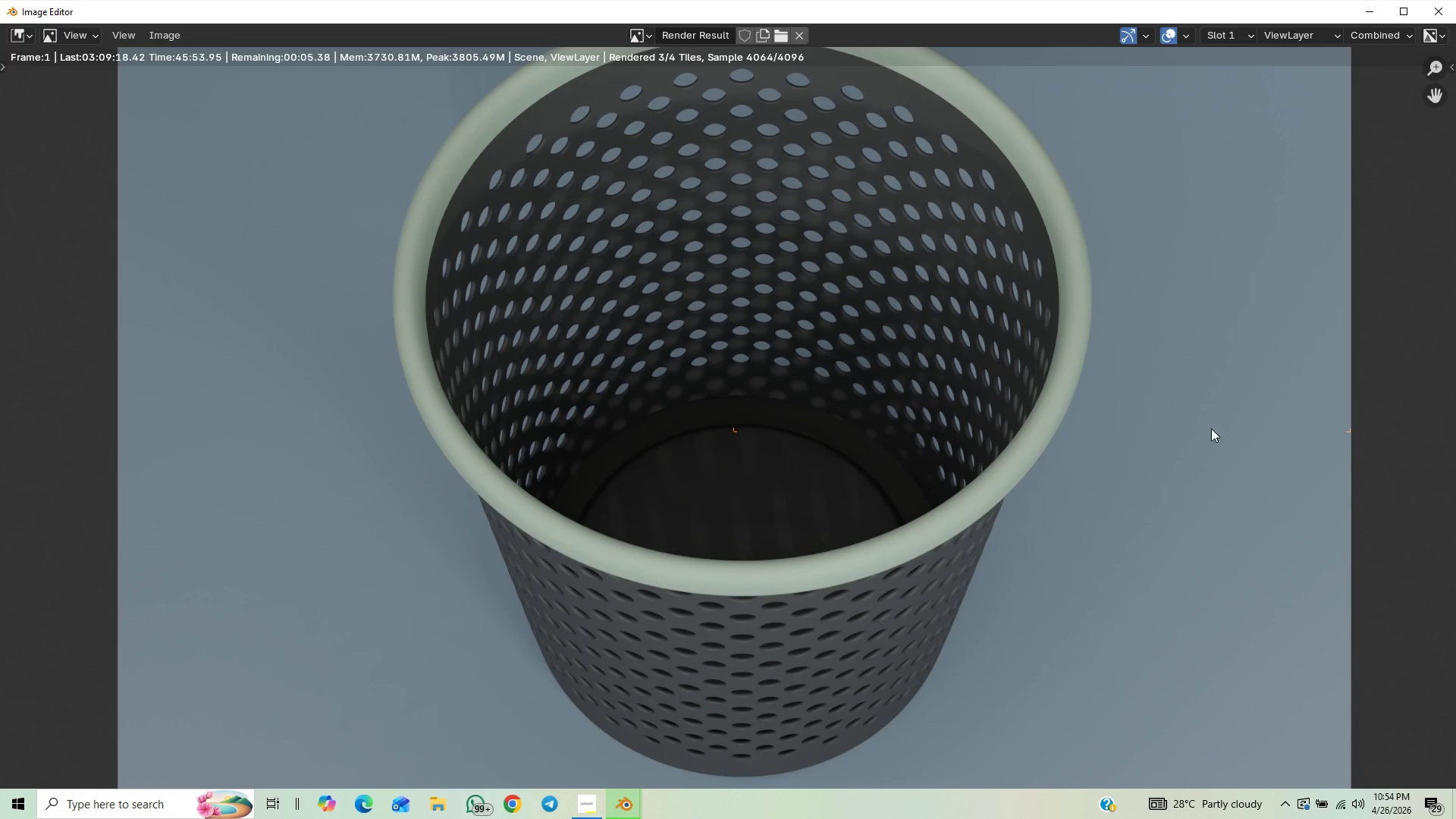 
scroll: coordinate [1339, 323], scroll_direction: up, amount: 1.0
 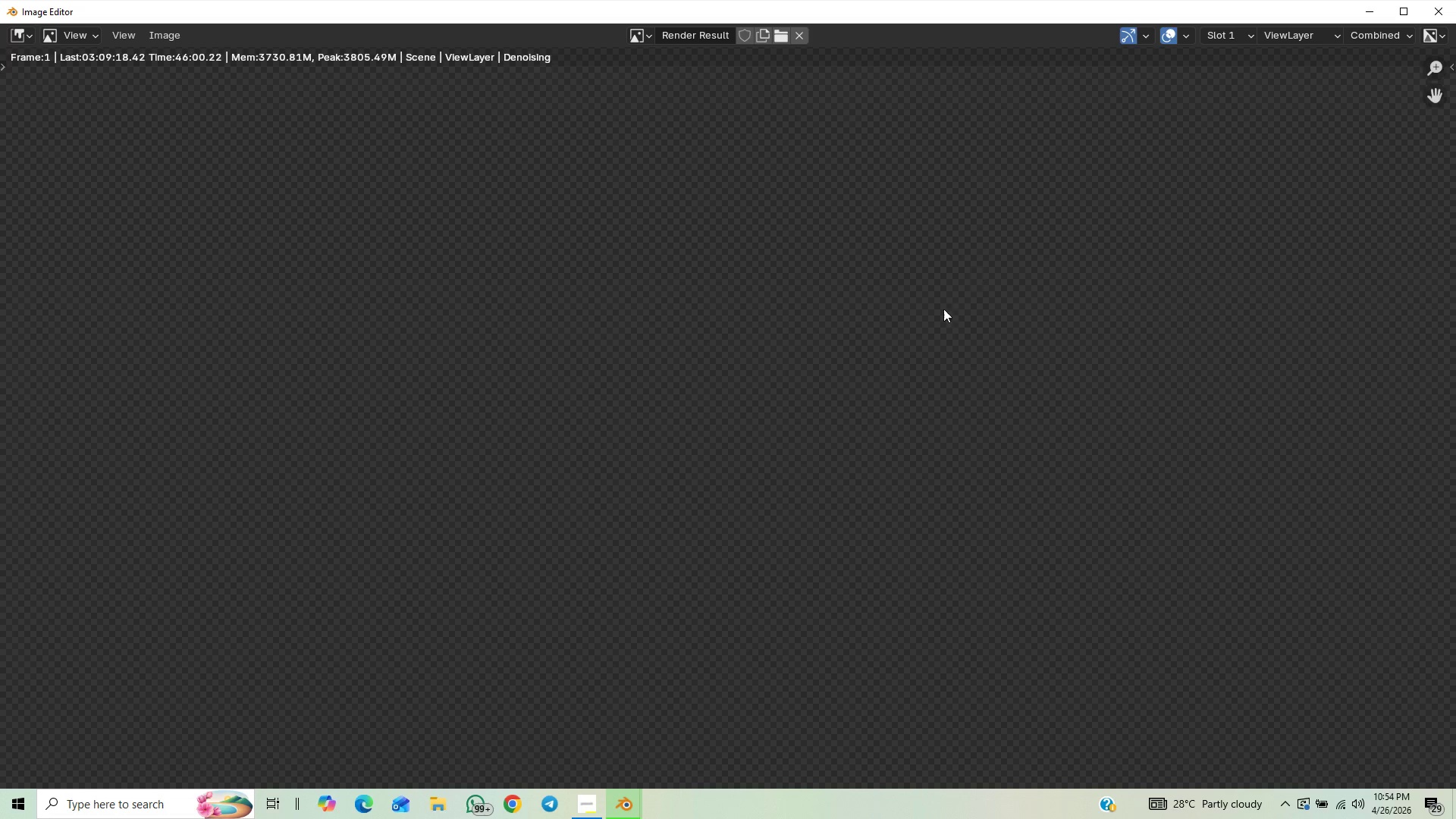 
wait(5.45)
 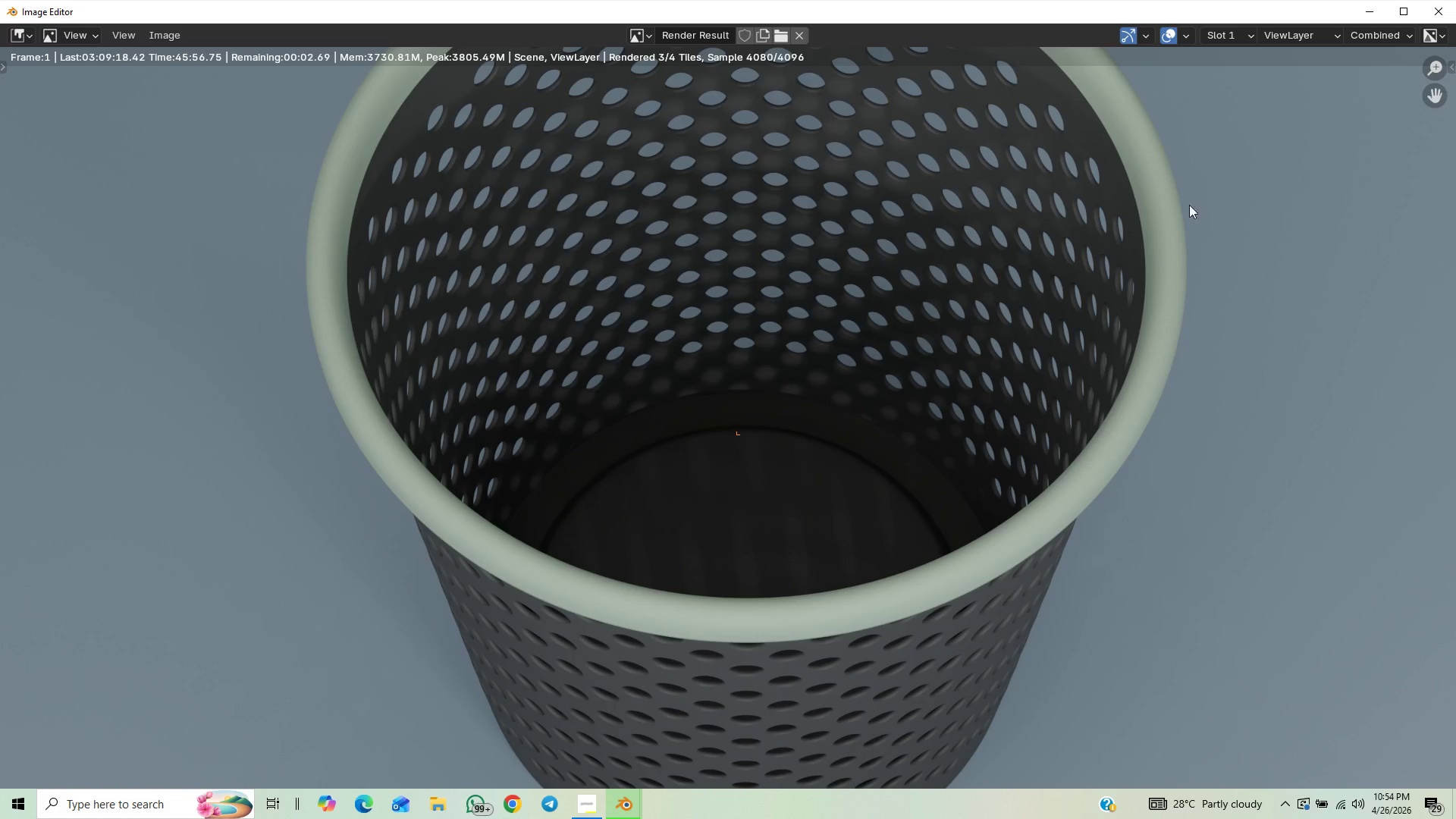 
scroll: coordinate [696, 485], scroll_direction: down, amount: 3.0
 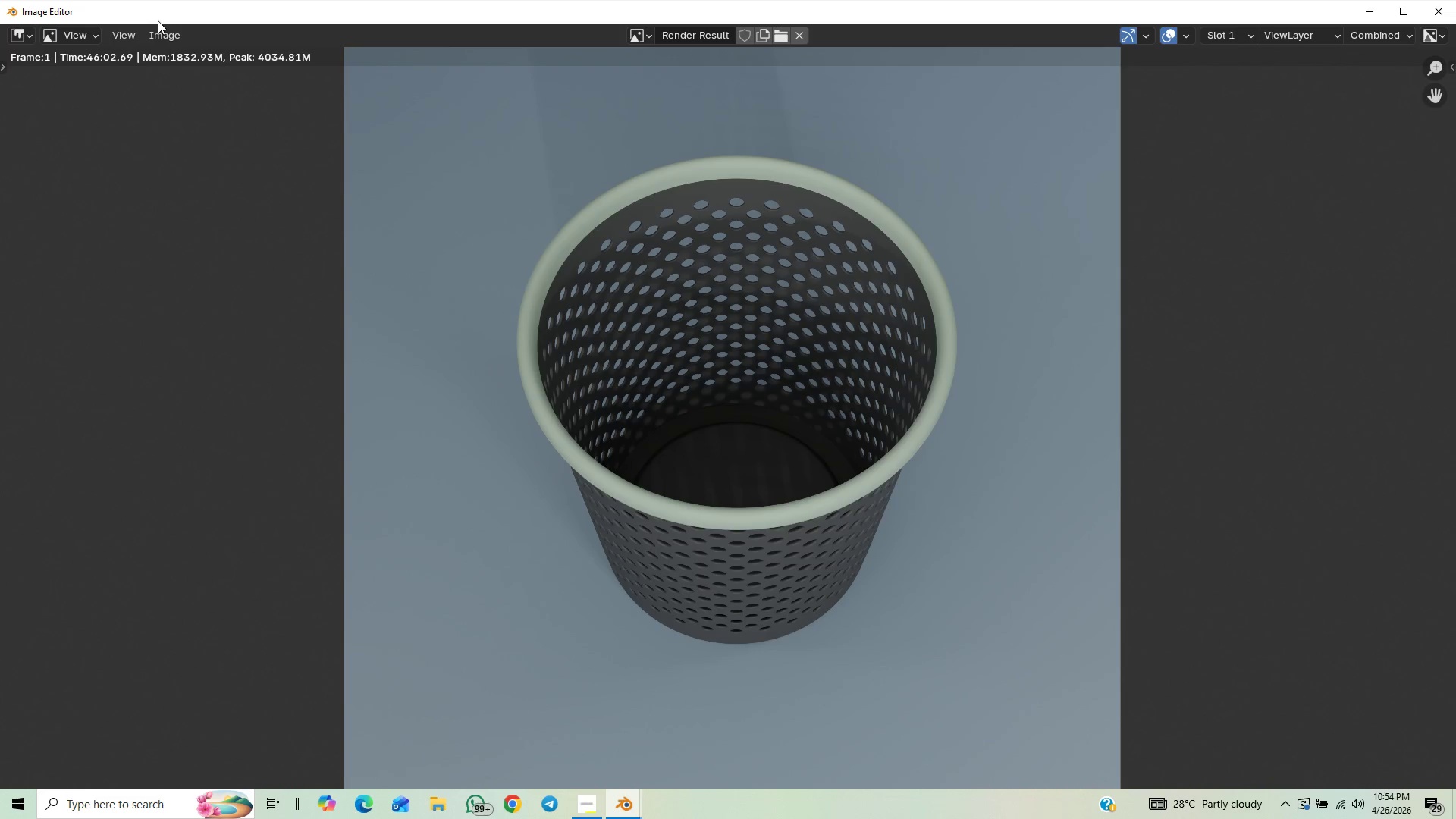 
left_click([165, 40])
 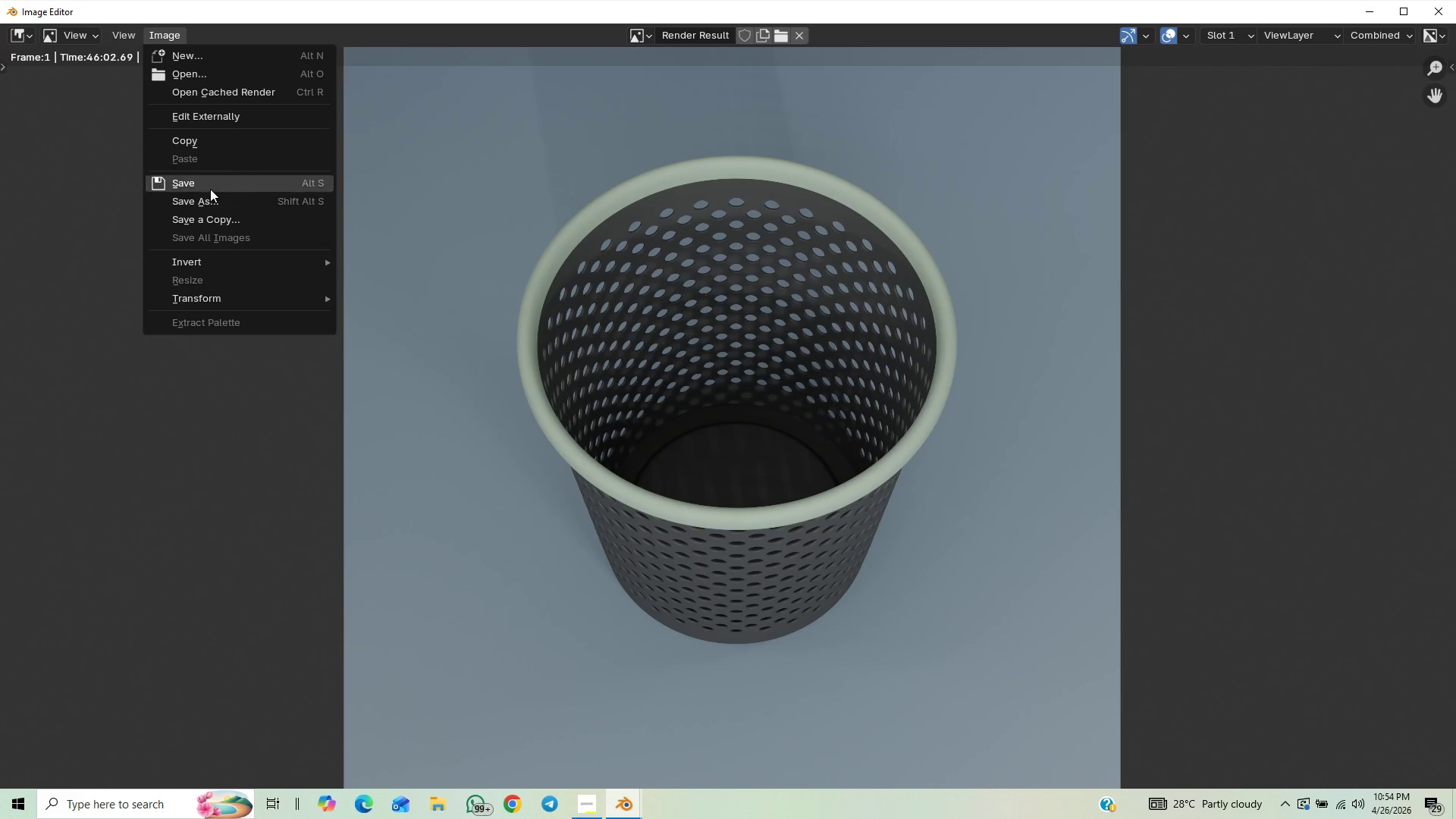 
left_click([210, 199])
 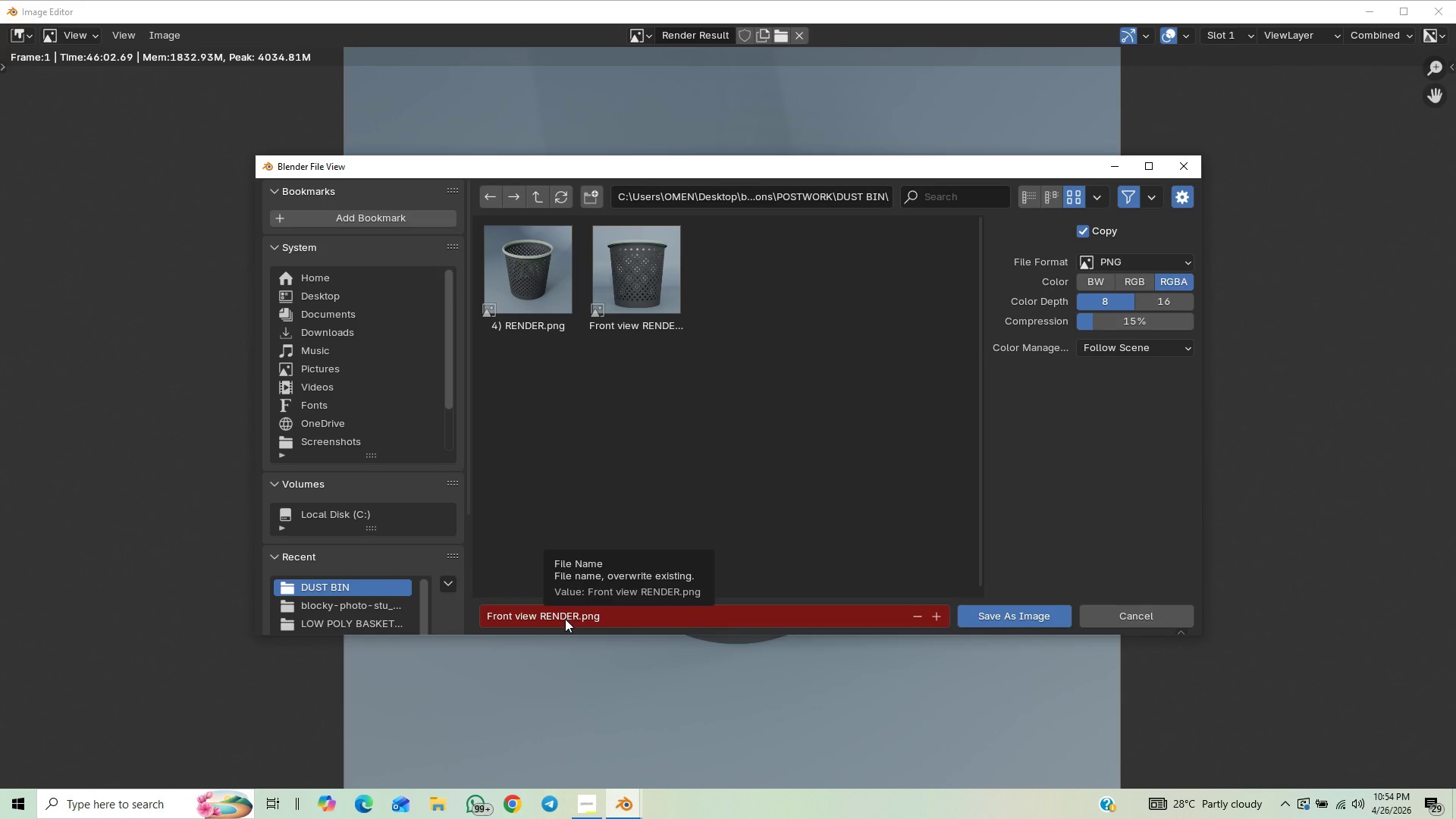 
left_click([560, 618])
 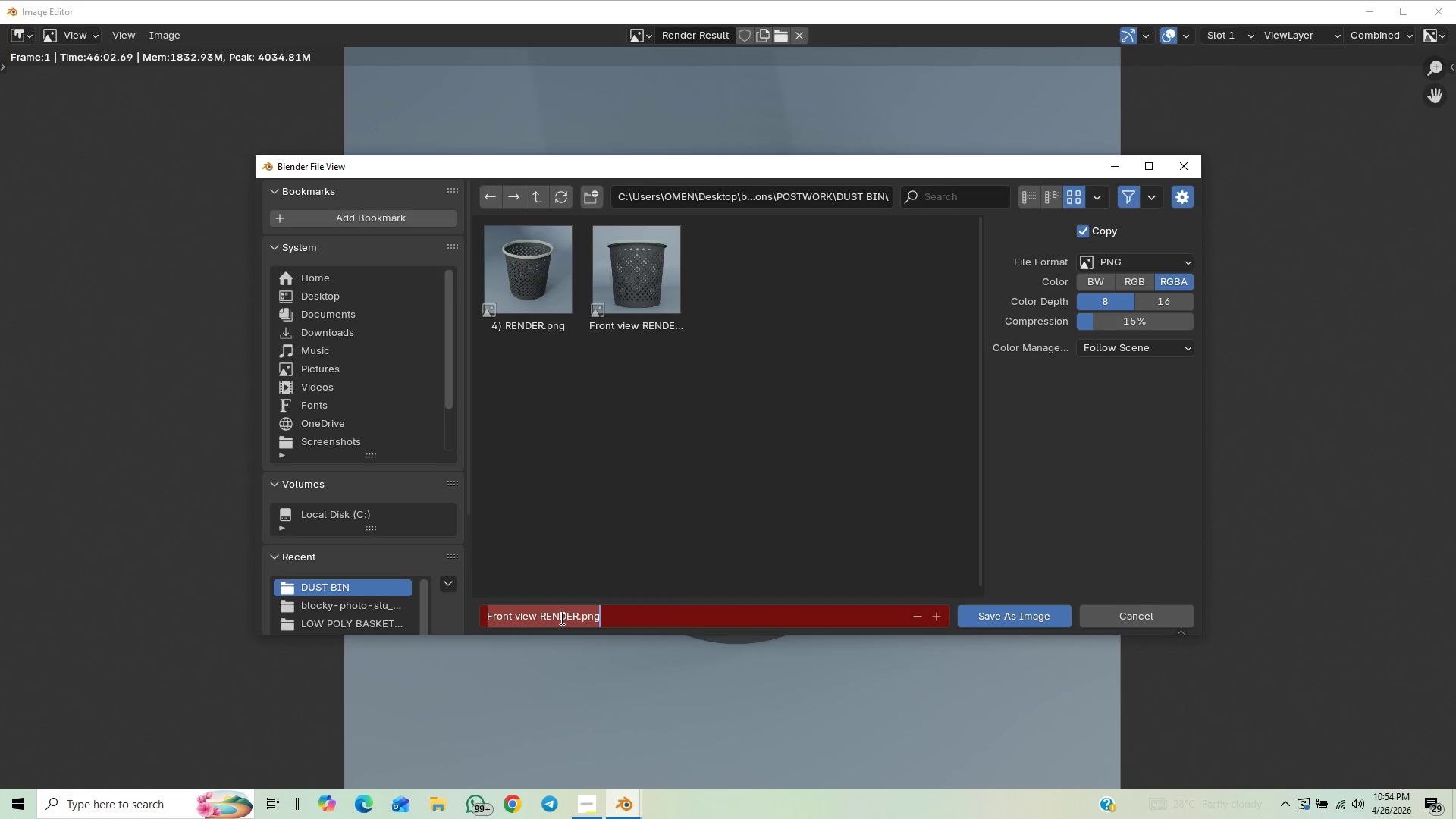 
key(Control+V)
 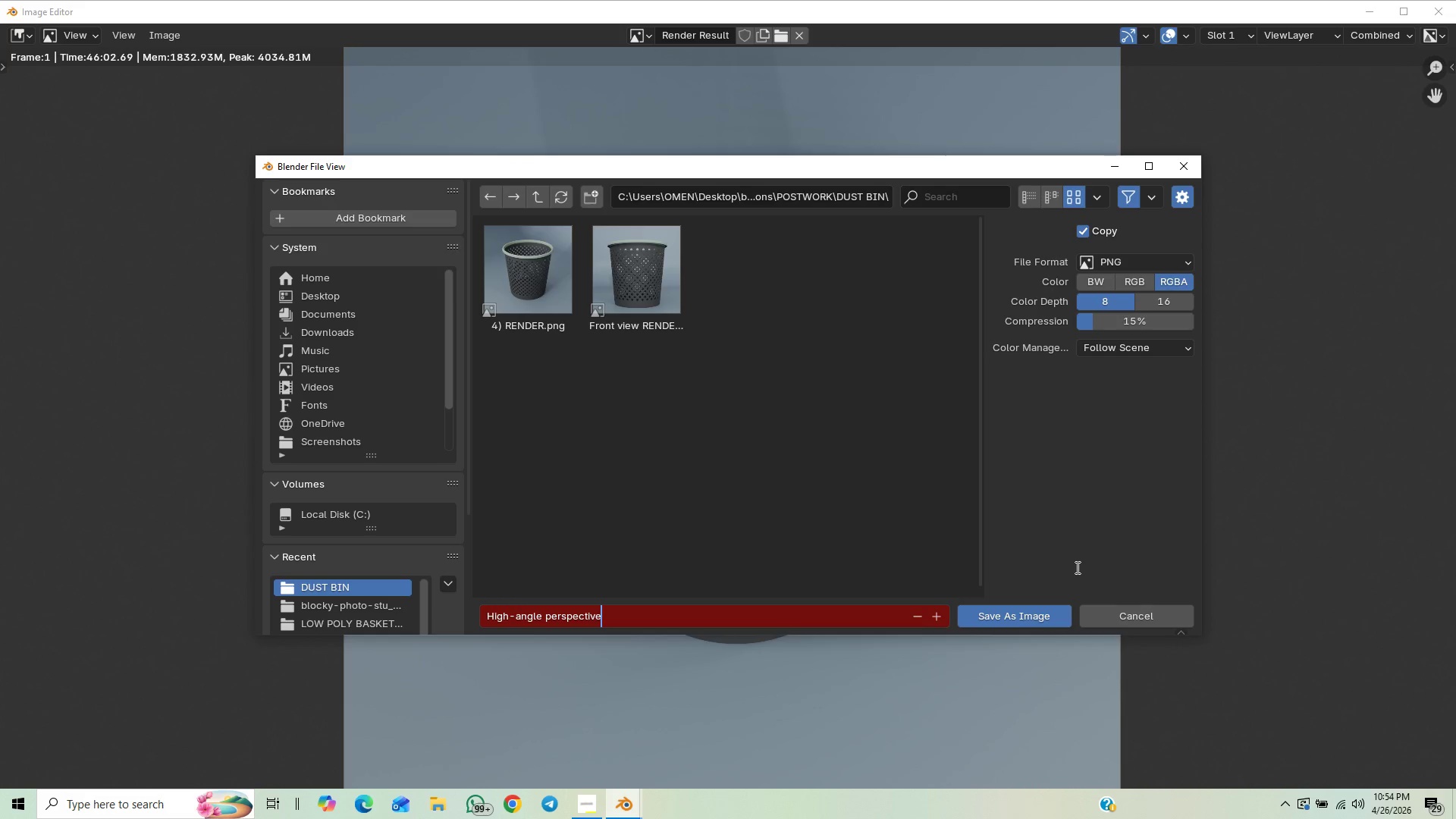 
wait(6.75)
 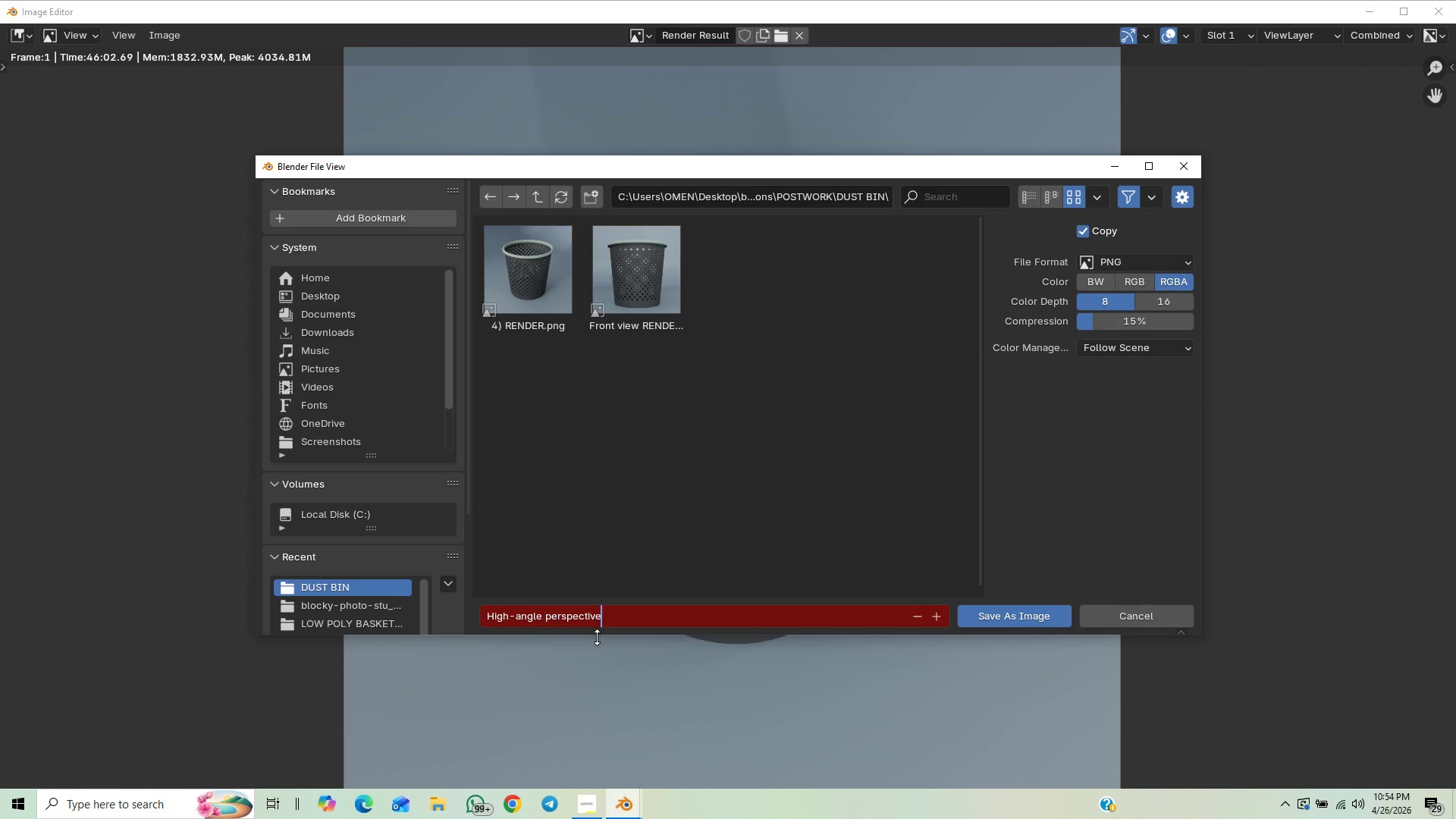 
type( ren)
 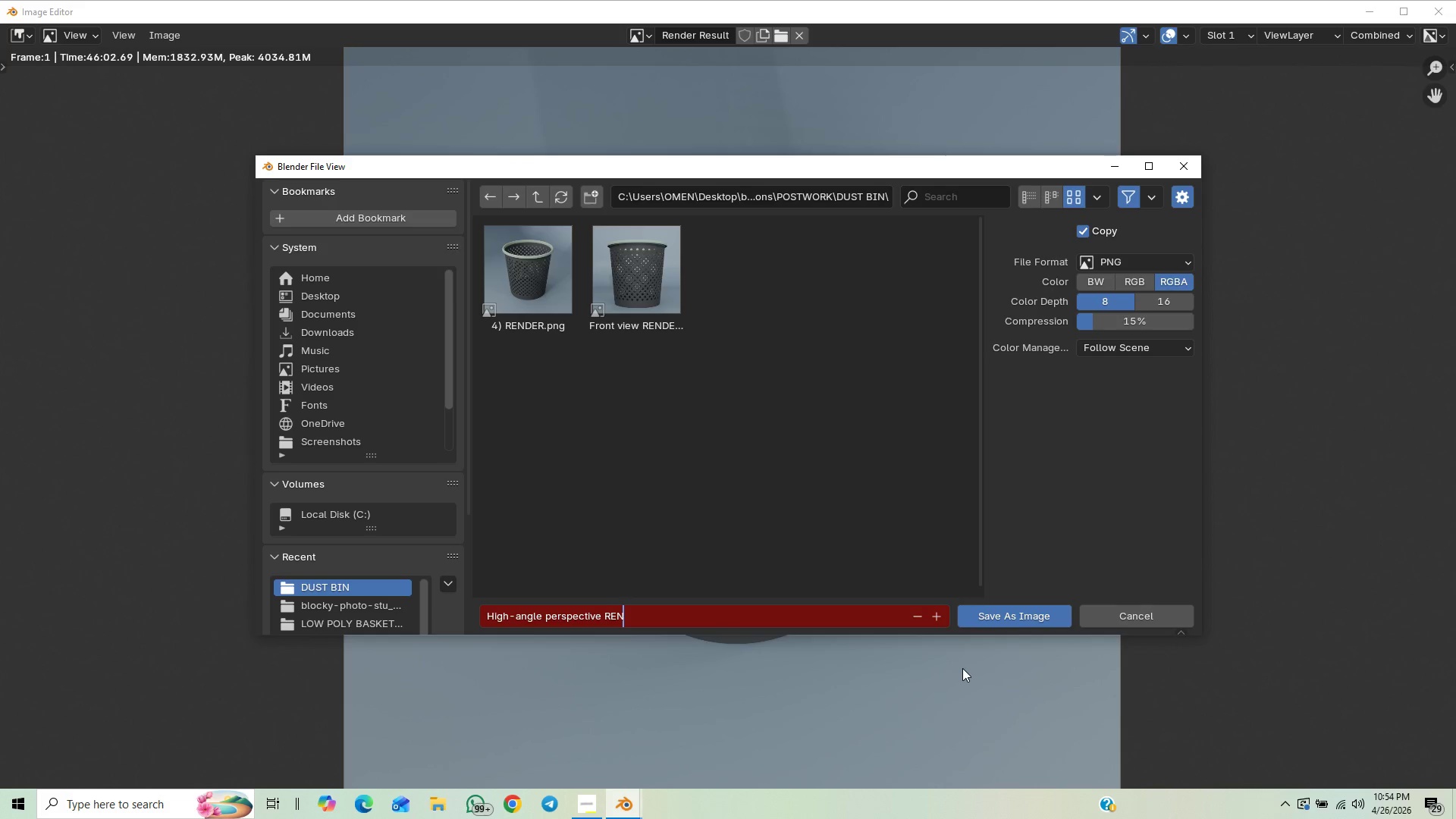 
type(der)
 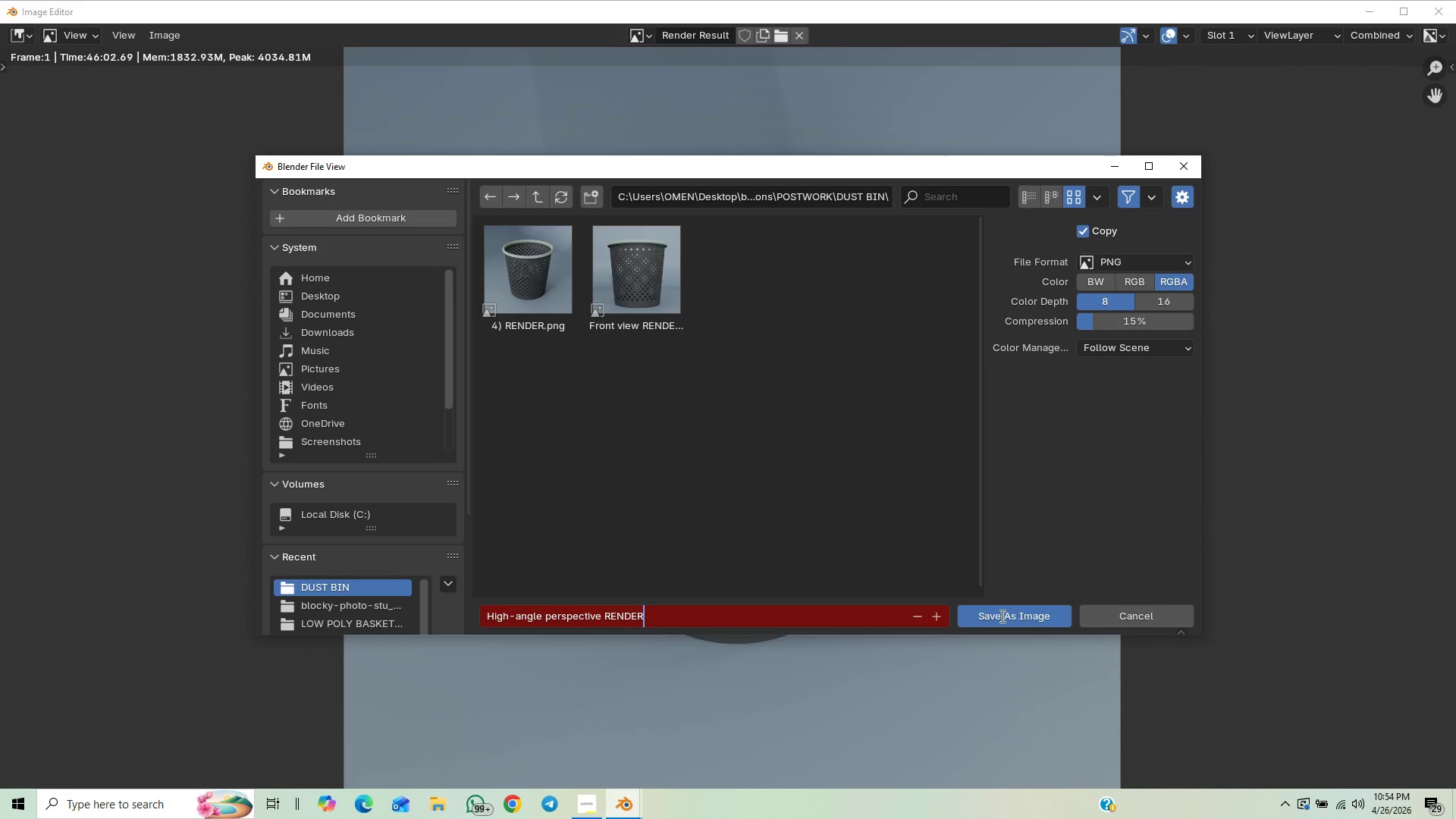 
double_click([1001, 616])
 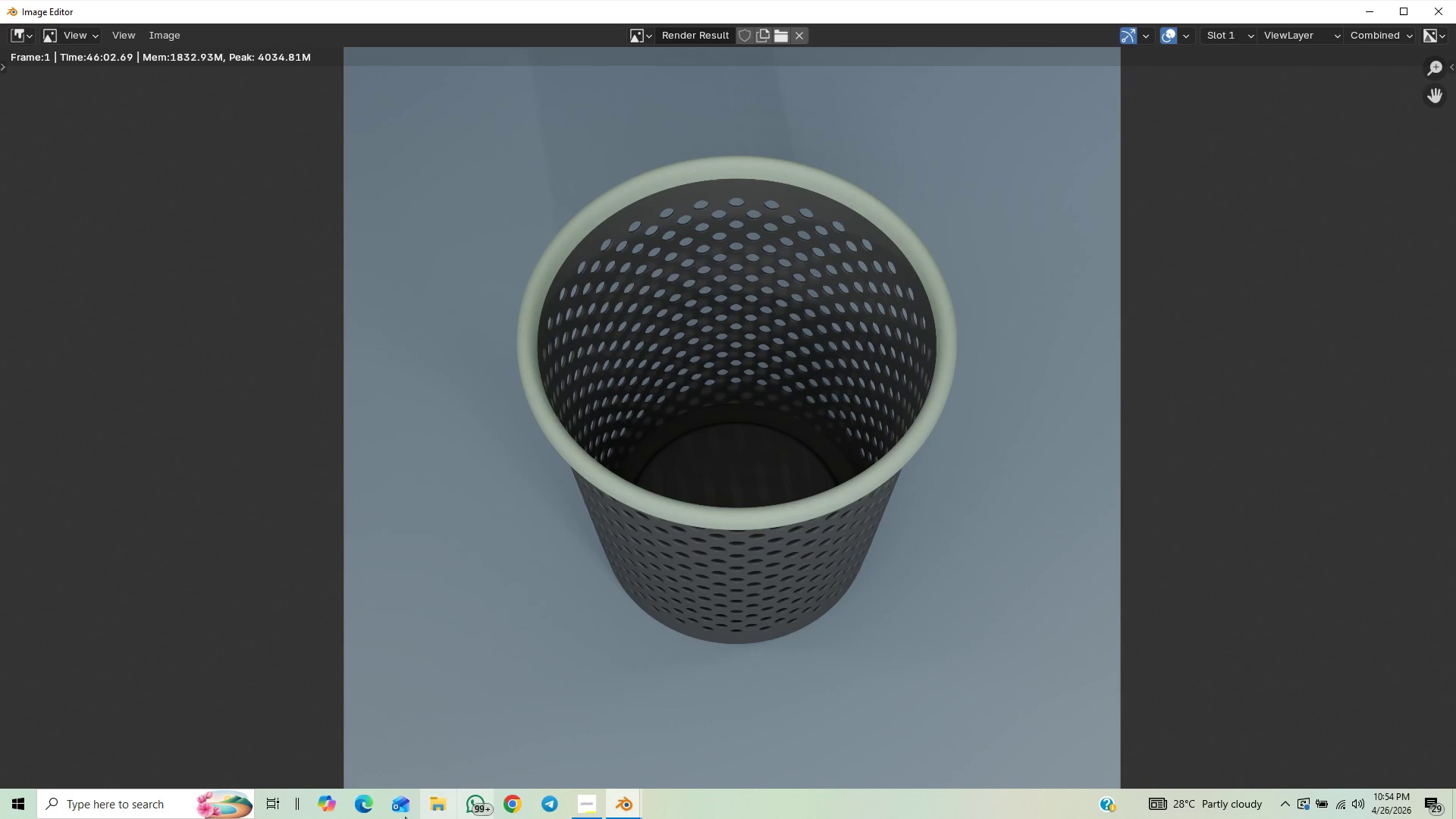 
wait(6.44)
 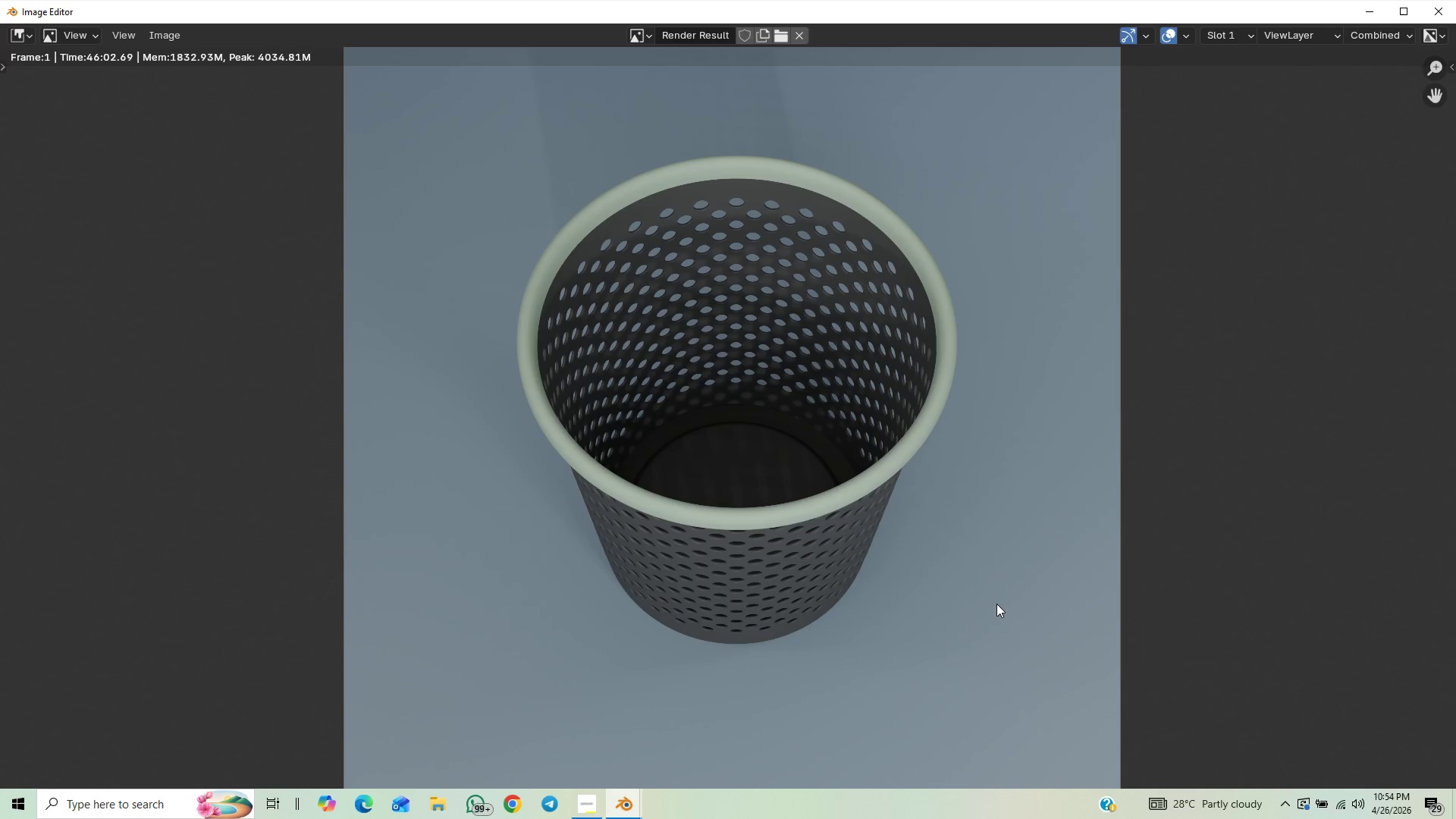 
left_click([168, 40])
 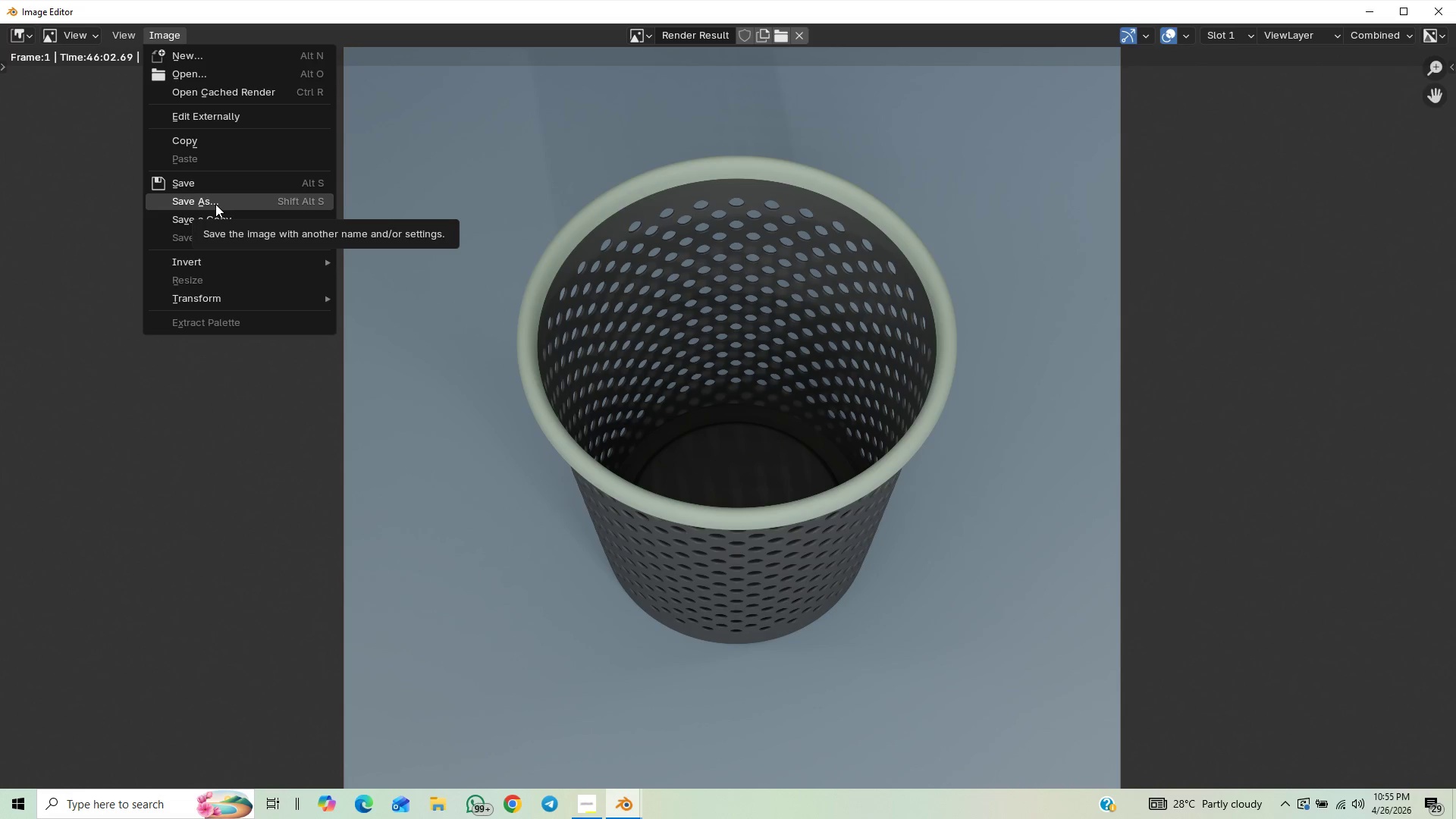 
left_click([215, 204])
 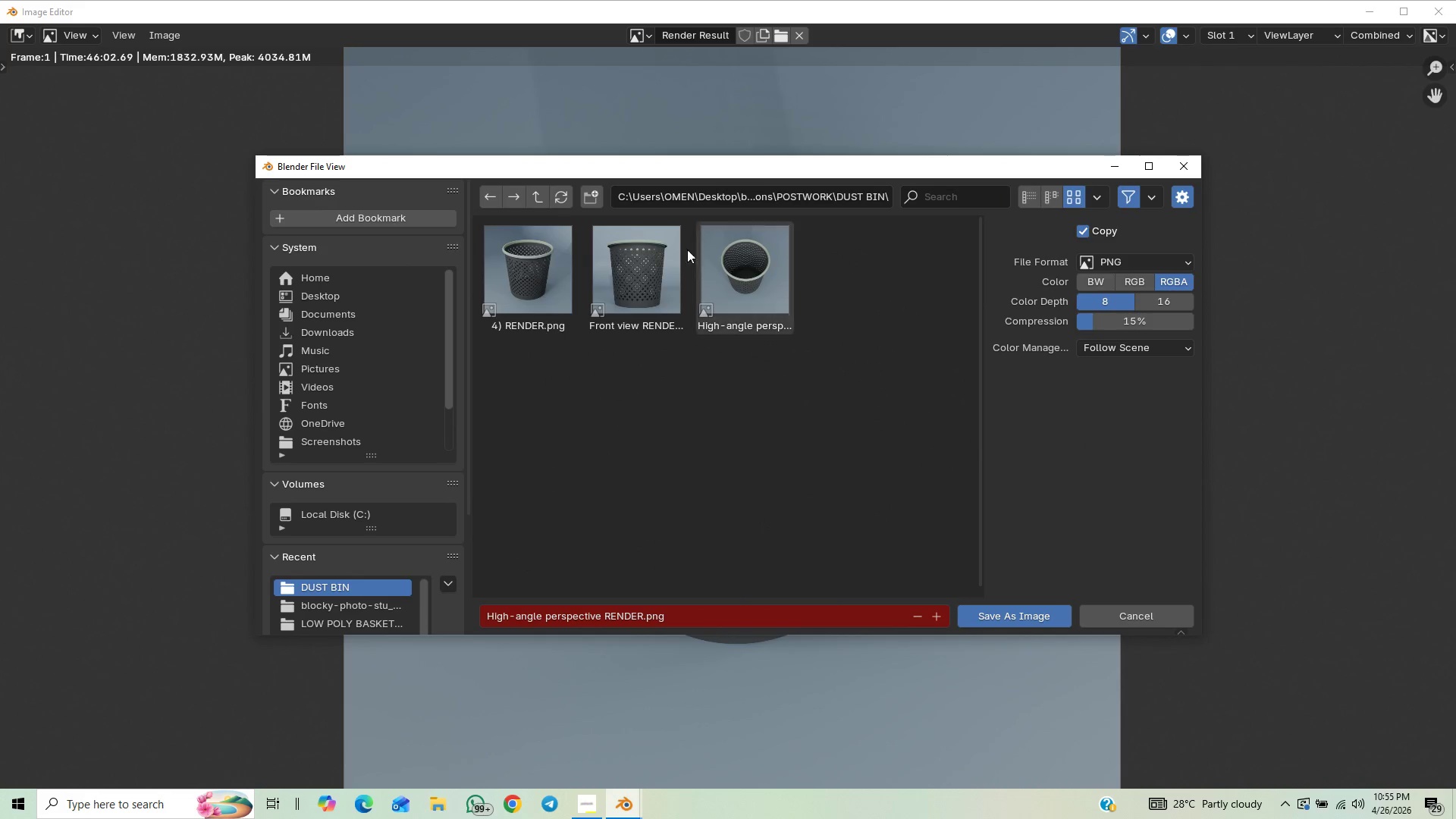 
wait(10.55)
 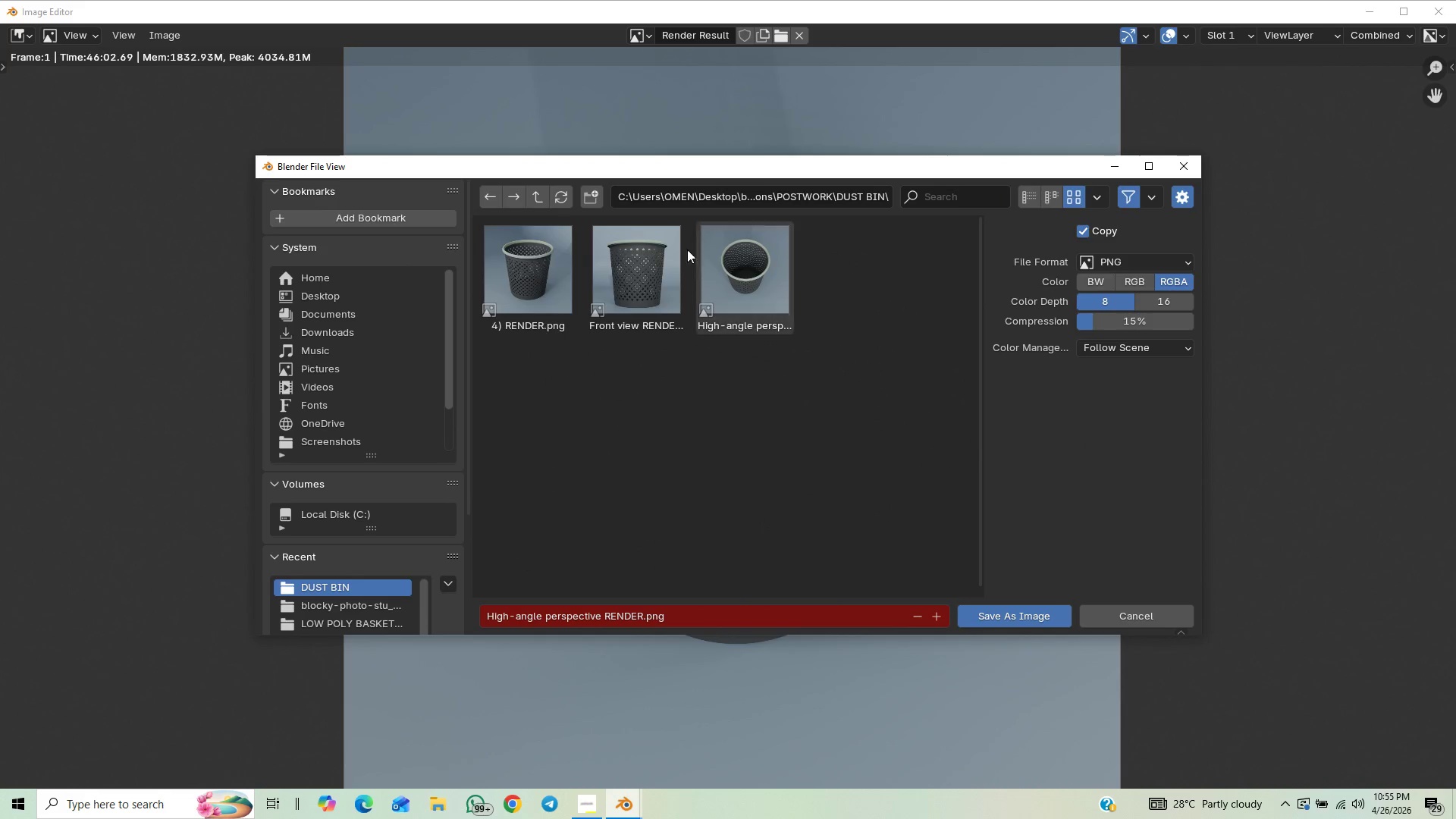 
left_click([1181, 161])
 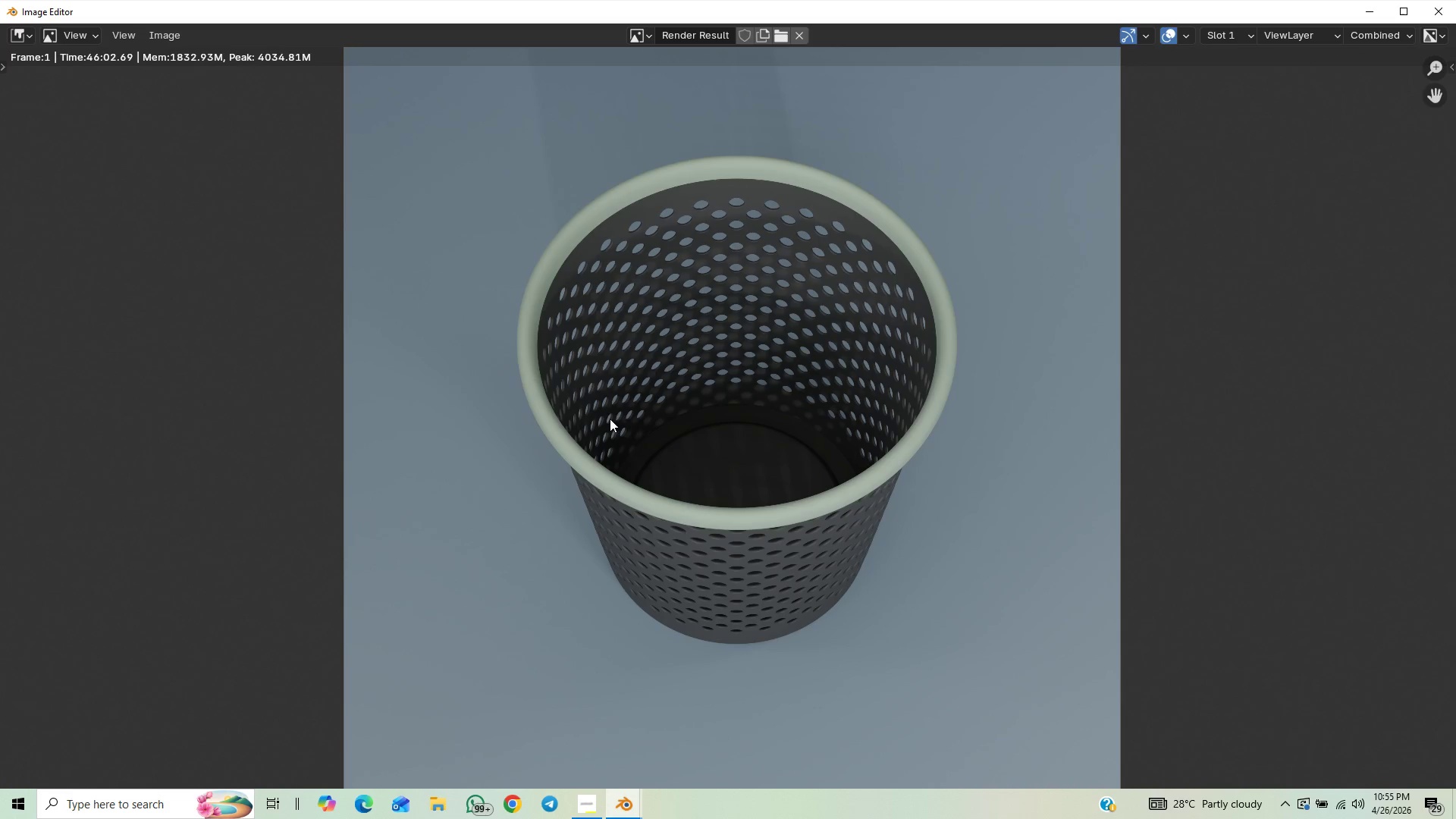 
key(Control+S)
 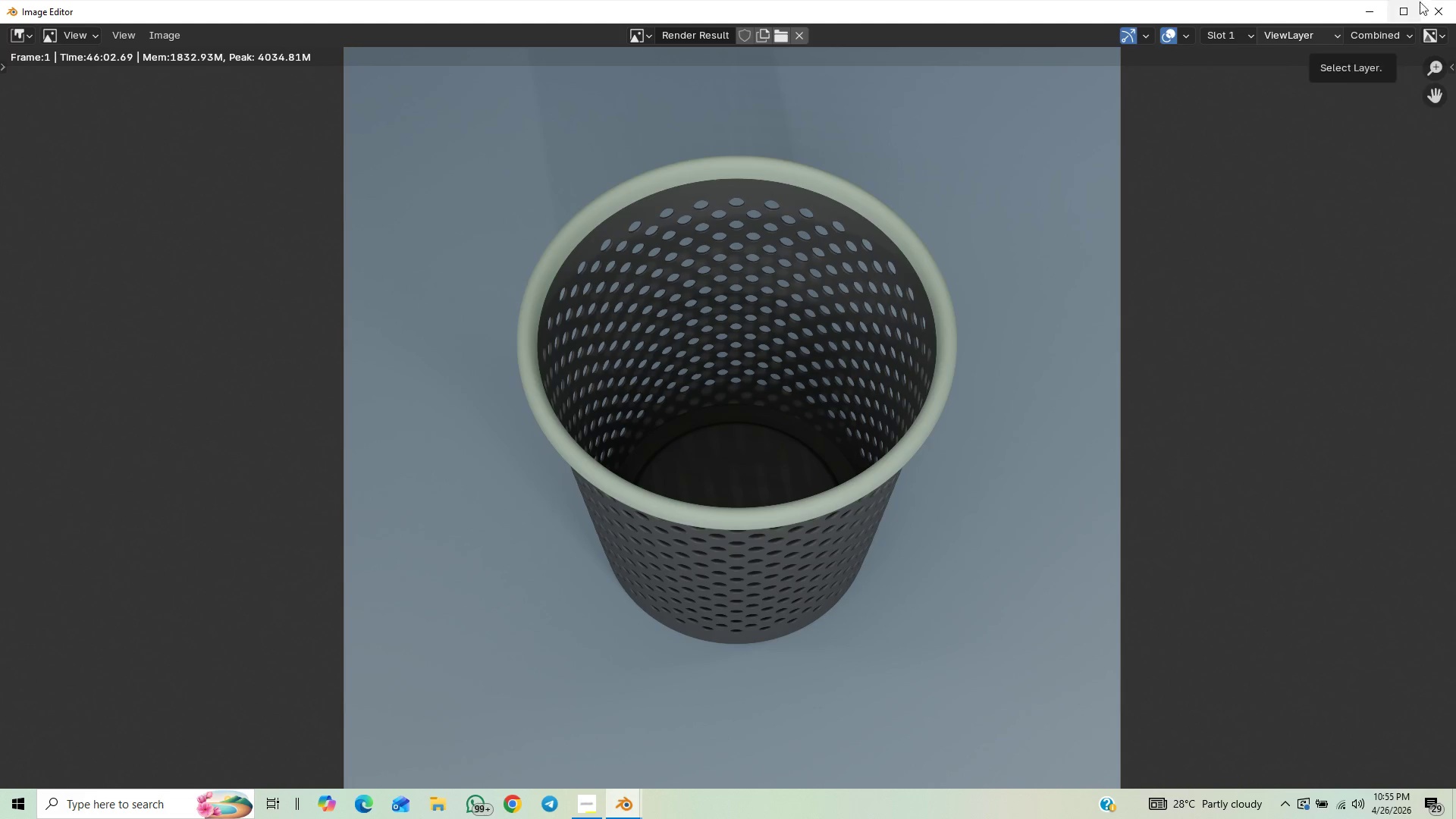 
left_click([1447, 16])
 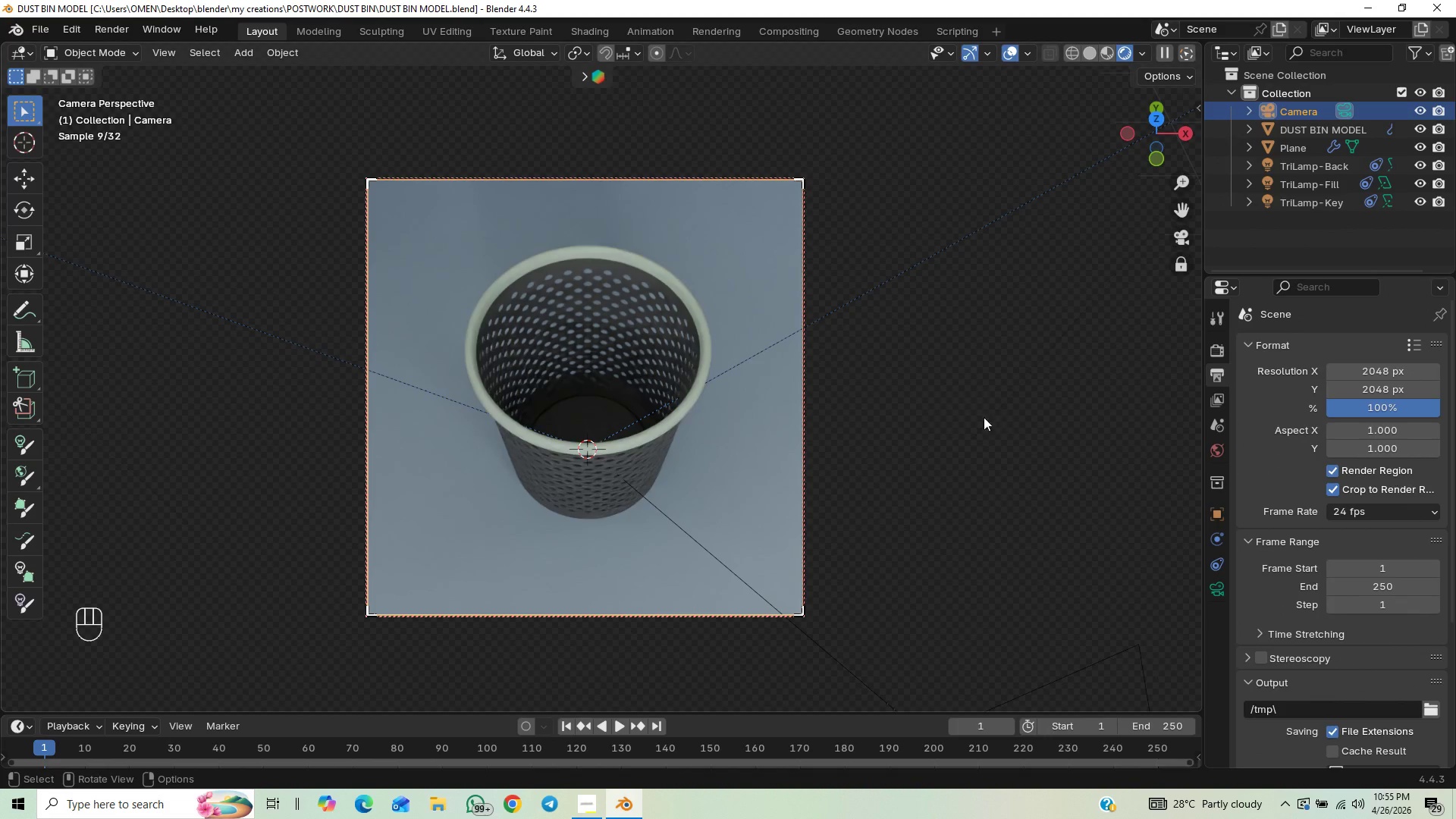 
mouse_move([586, 807])
 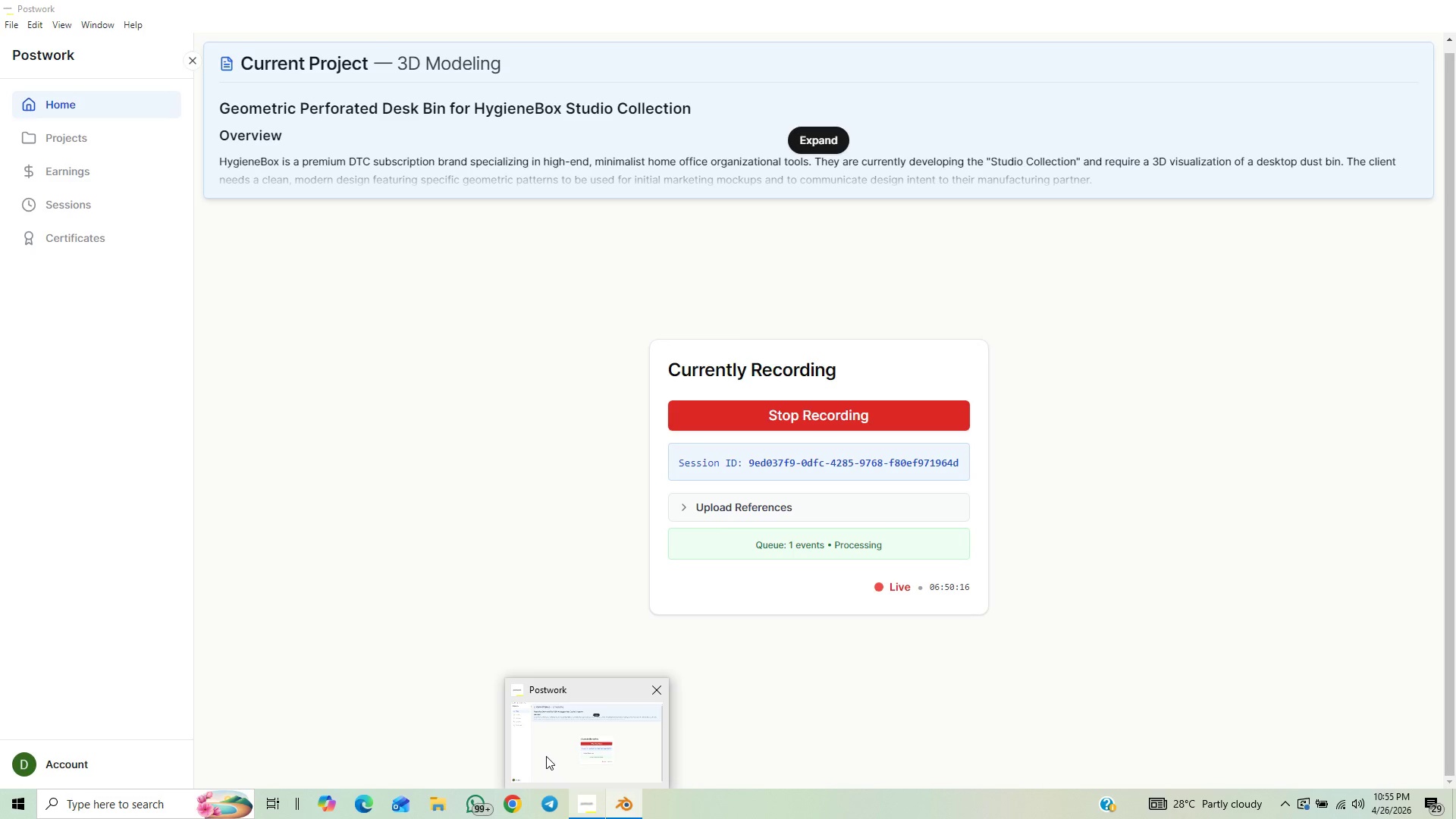 
left_click([546, 756])